 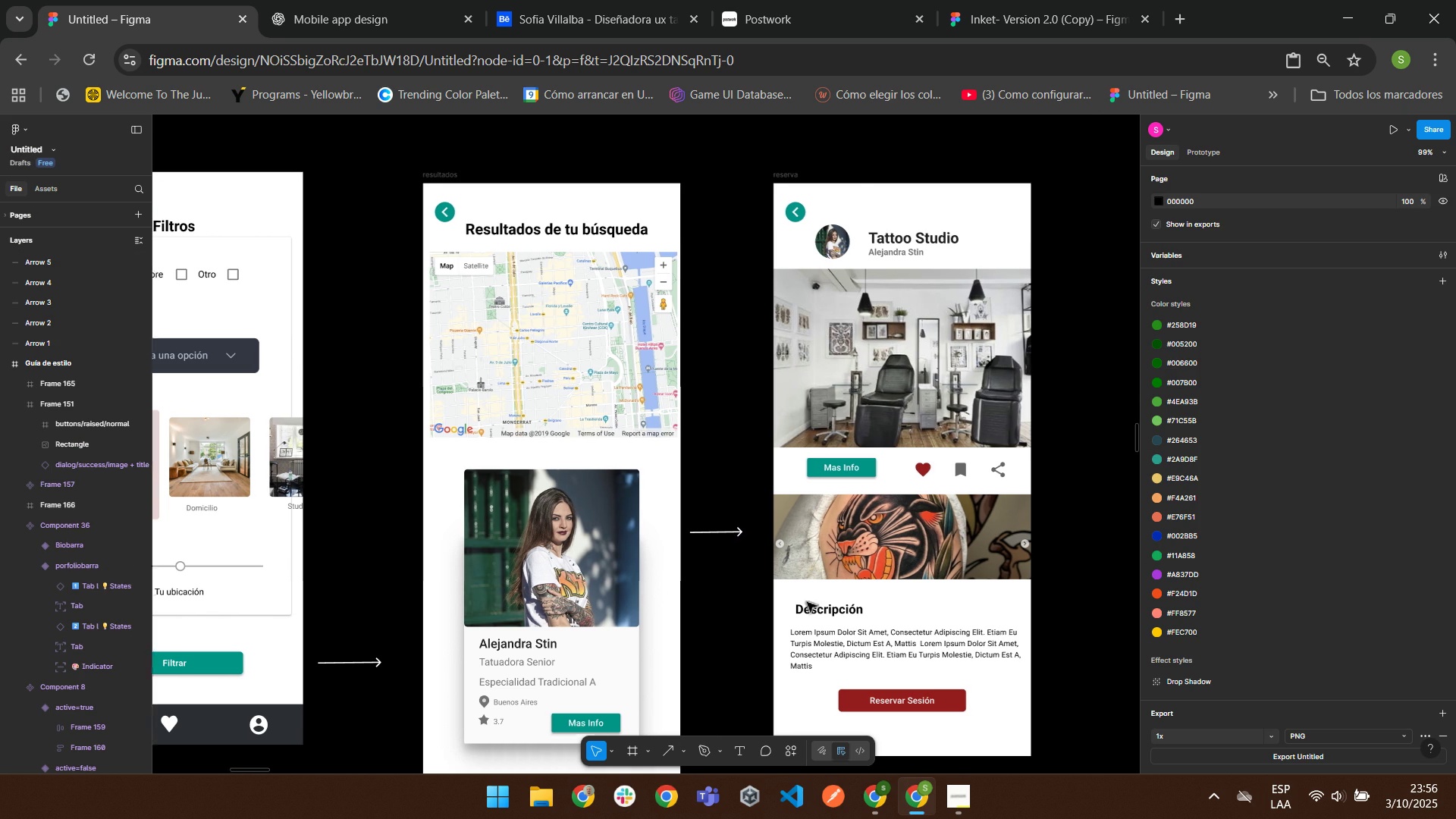 
scroll: coordinate [787, 575], scroll_direction: down, amount: 5.0
 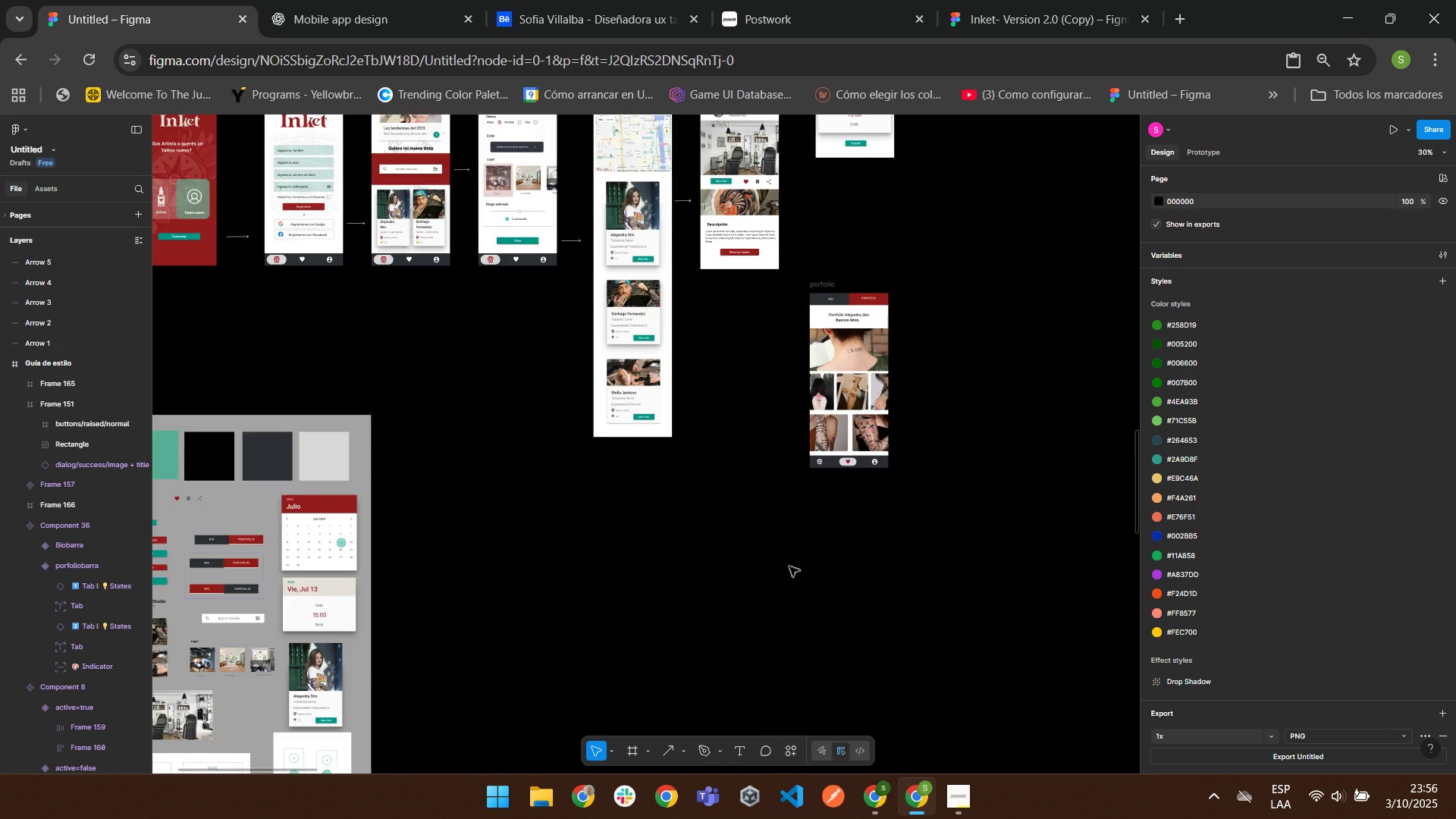 
scroll: coordinate [789, 565], scroll_direction: up, amount: 3.0
 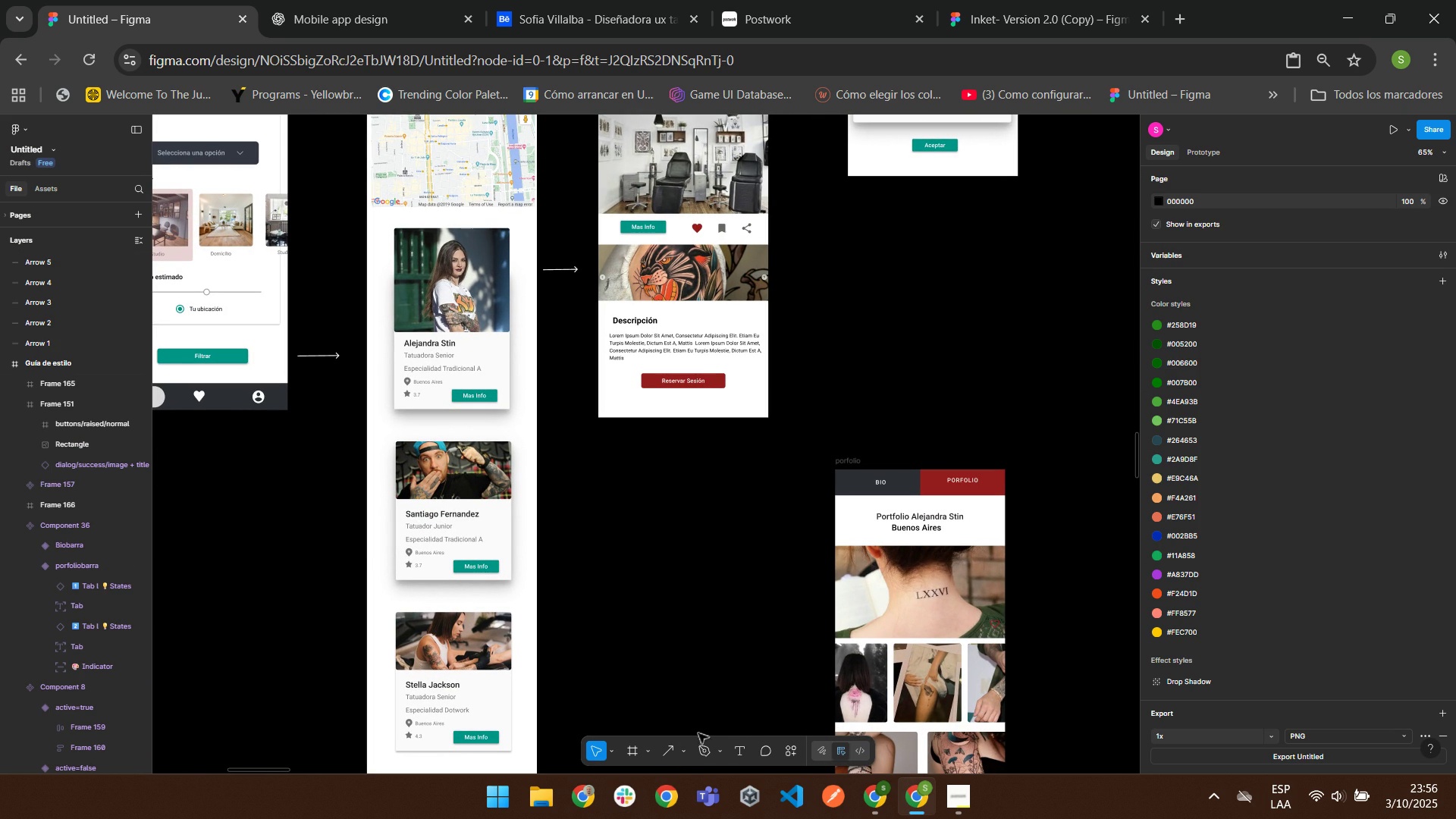 
left_click([686, 748])
 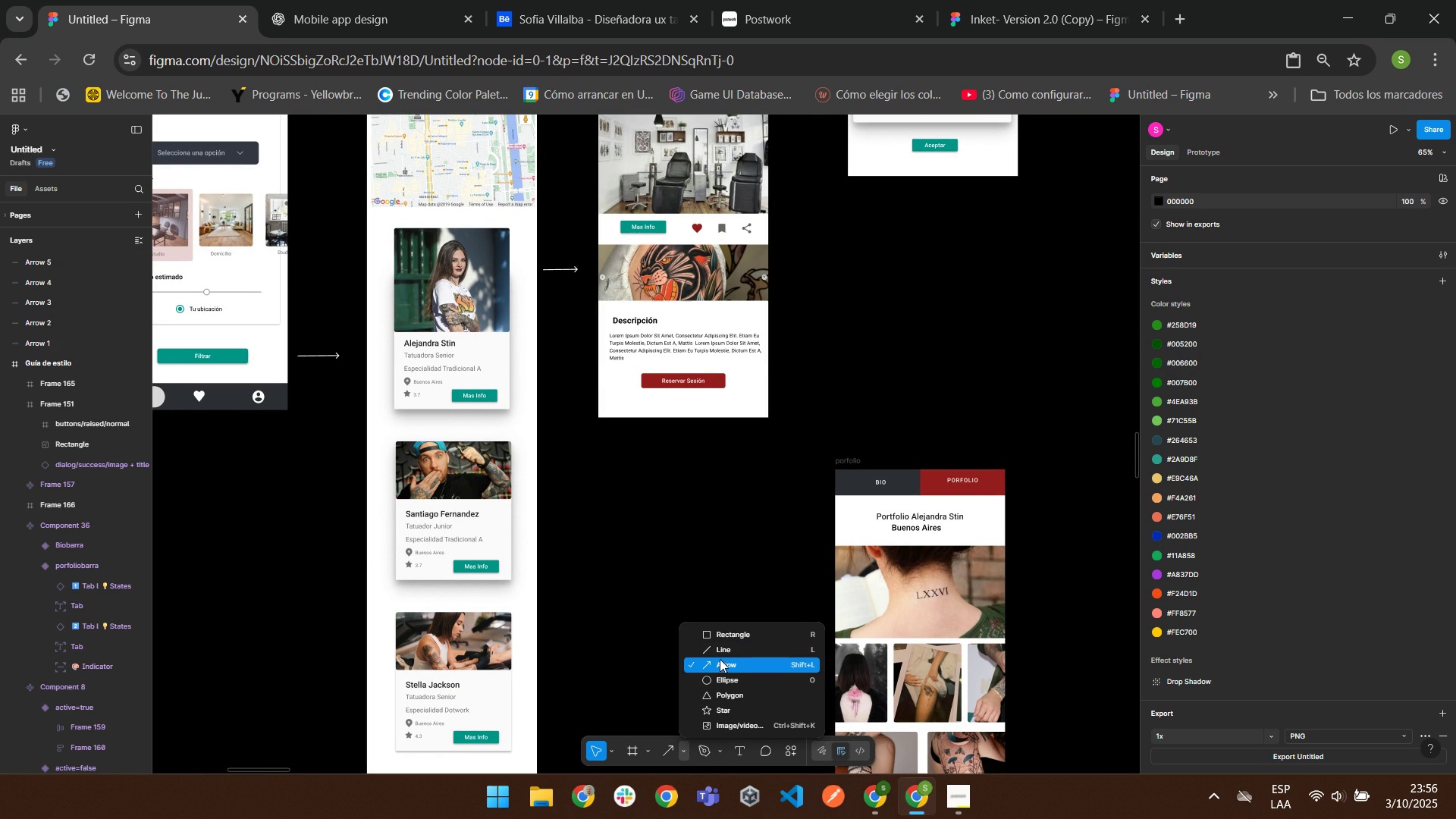 
left_click([724, 648])
 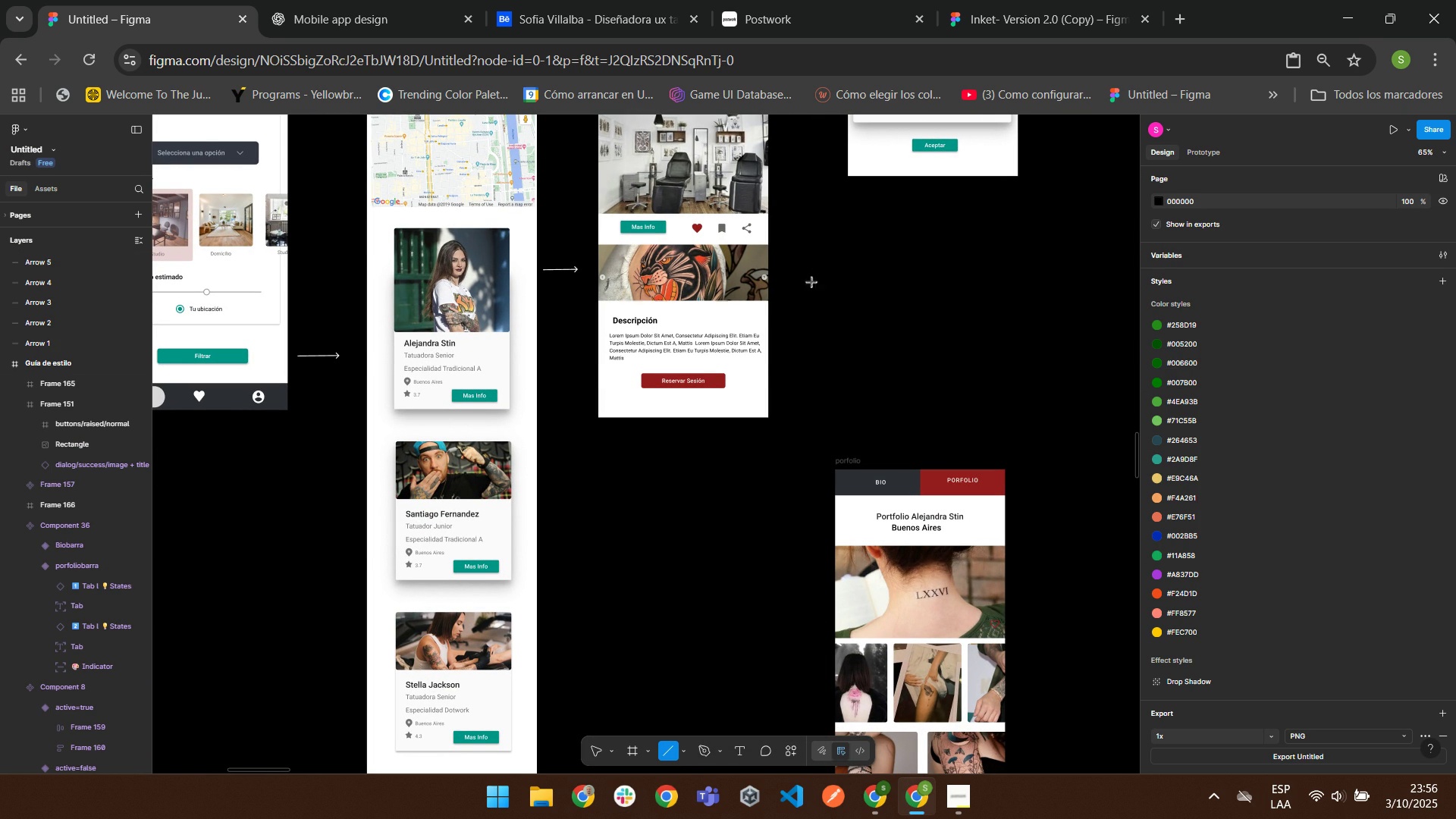 
scroll: coordinate [808, 308], scroll_direction: up, amount: 2.0